 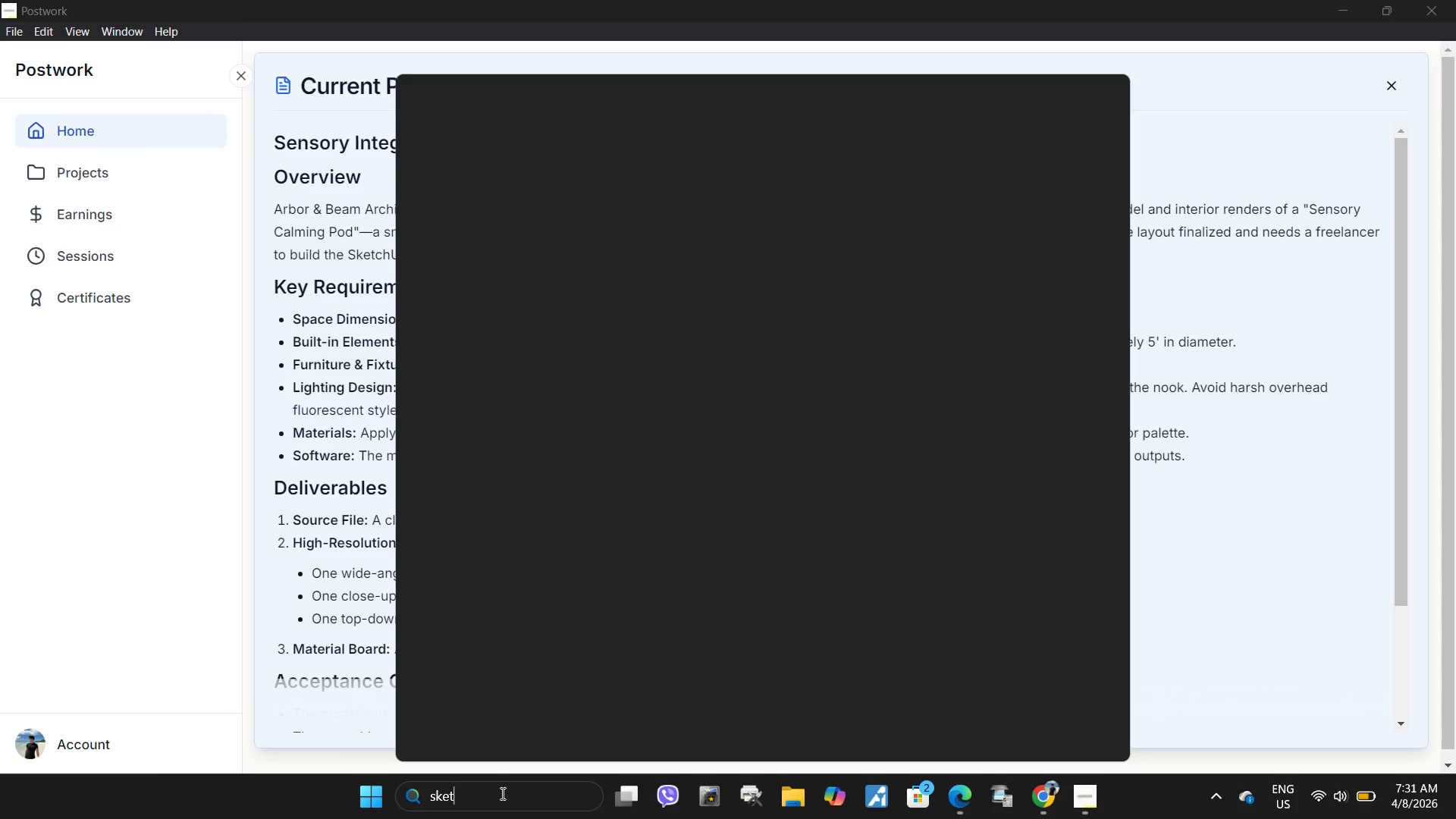 
left_click([548, 211])
 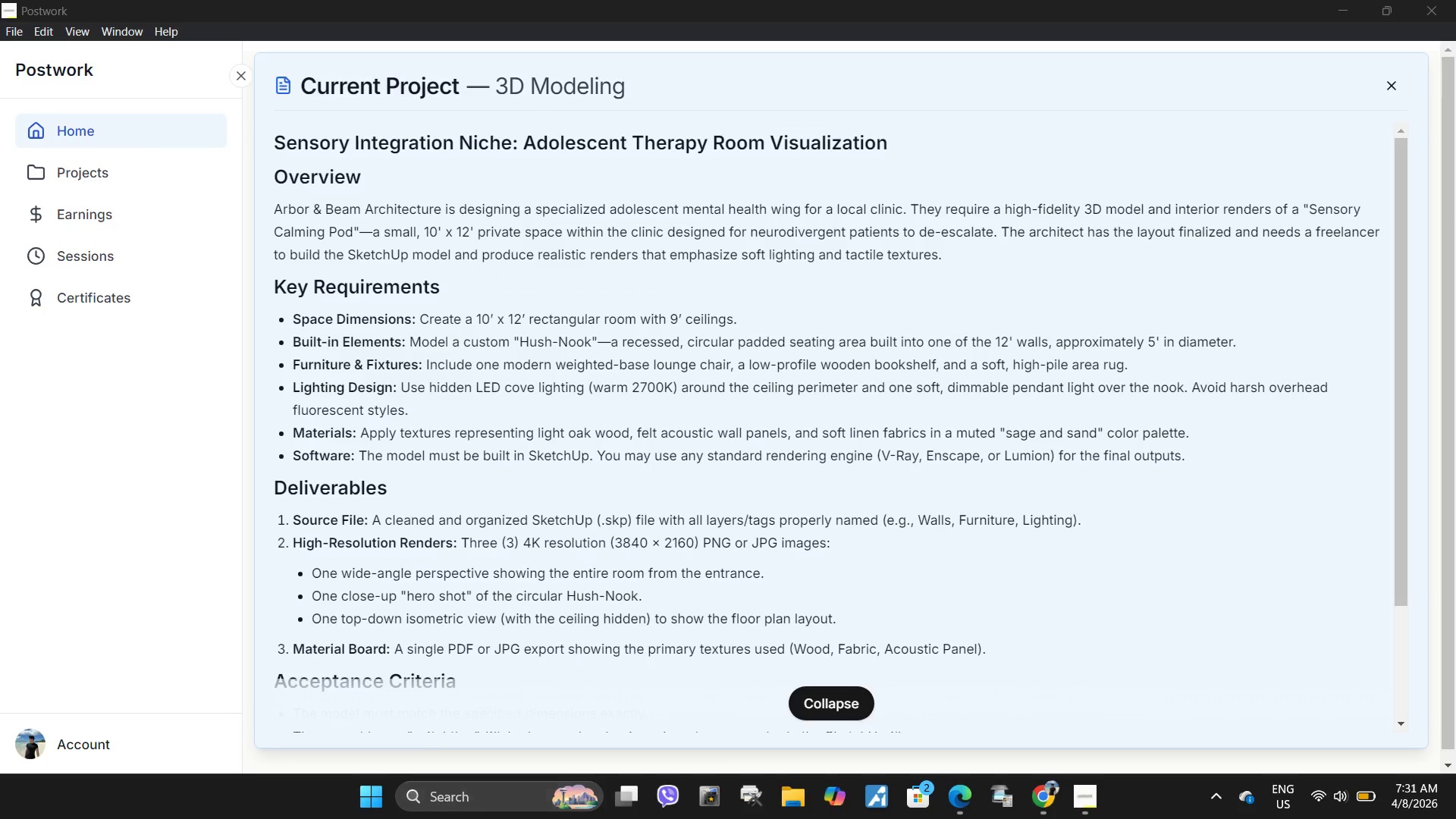 
left_click([485, 796])
 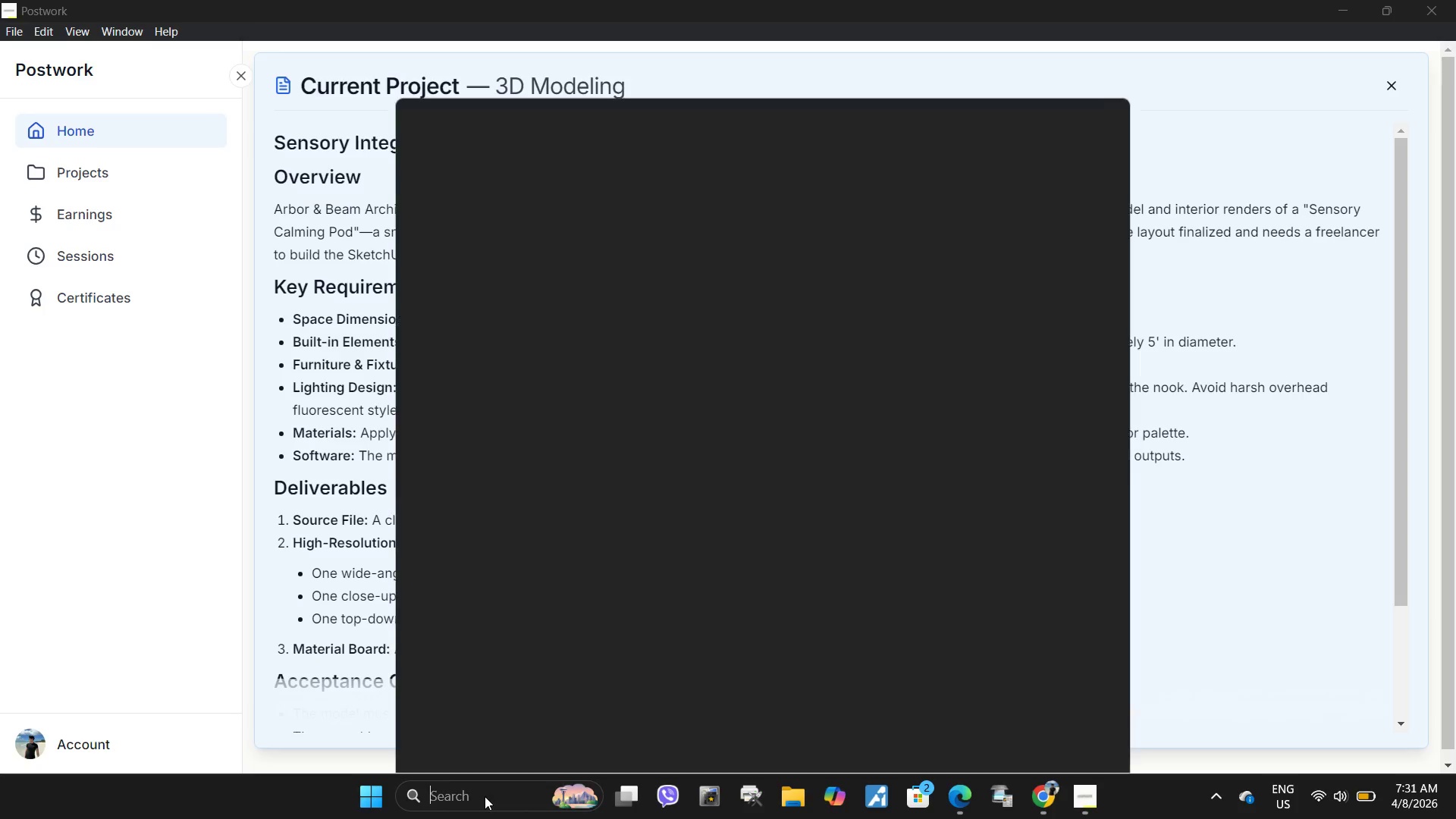 
type(set)
 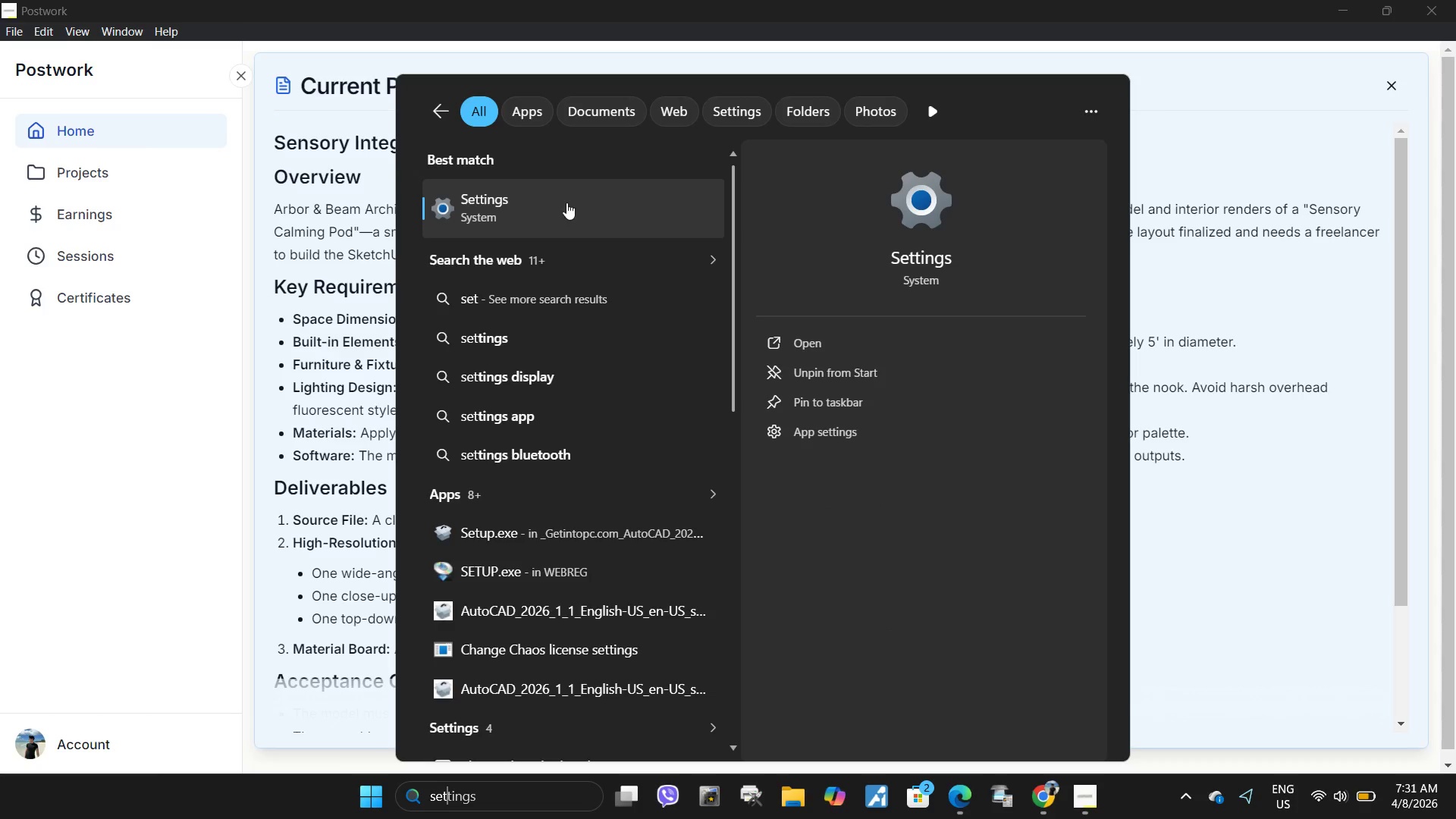 
left_click([566, 202])
 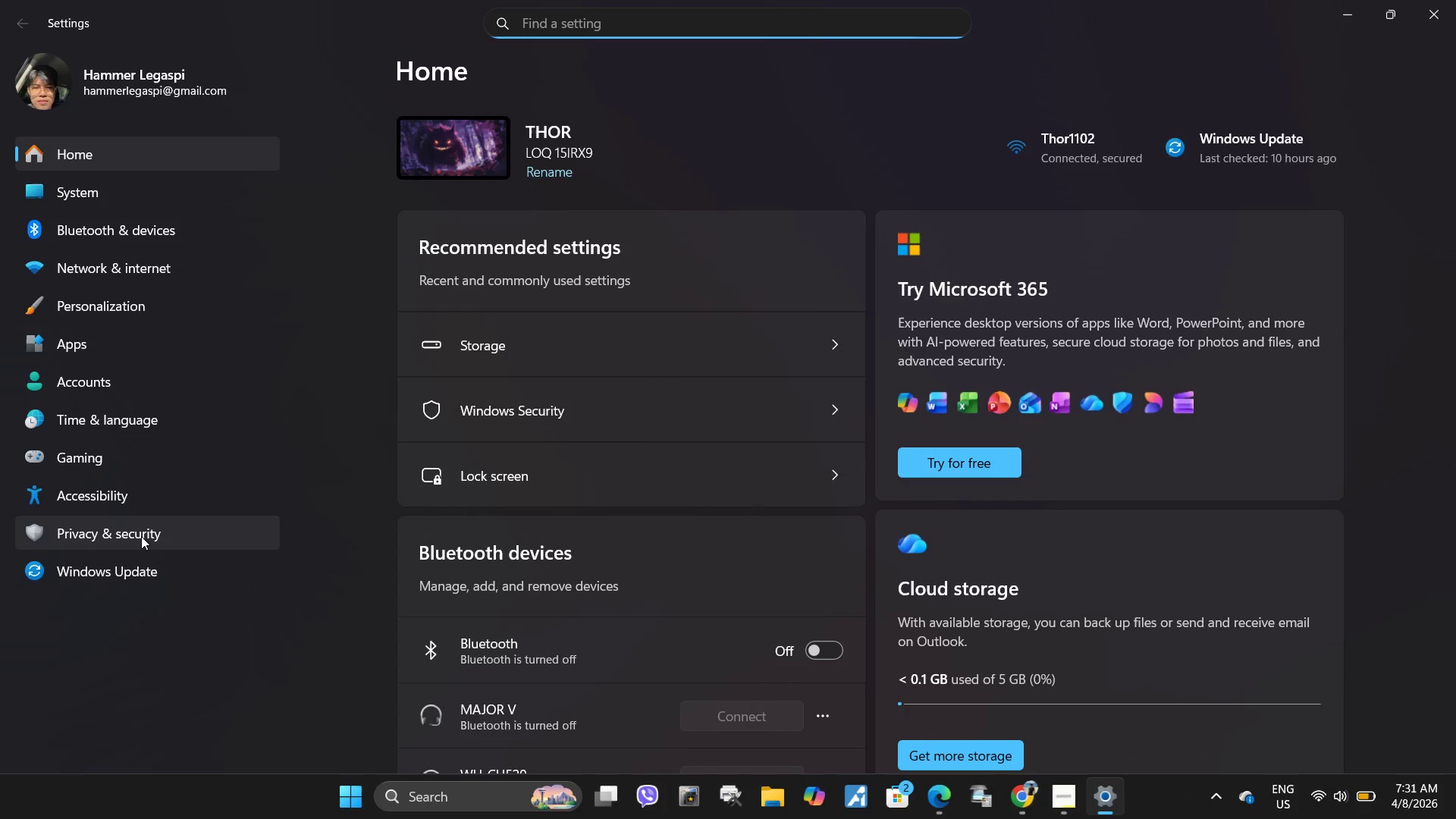 
wait(6.47)
 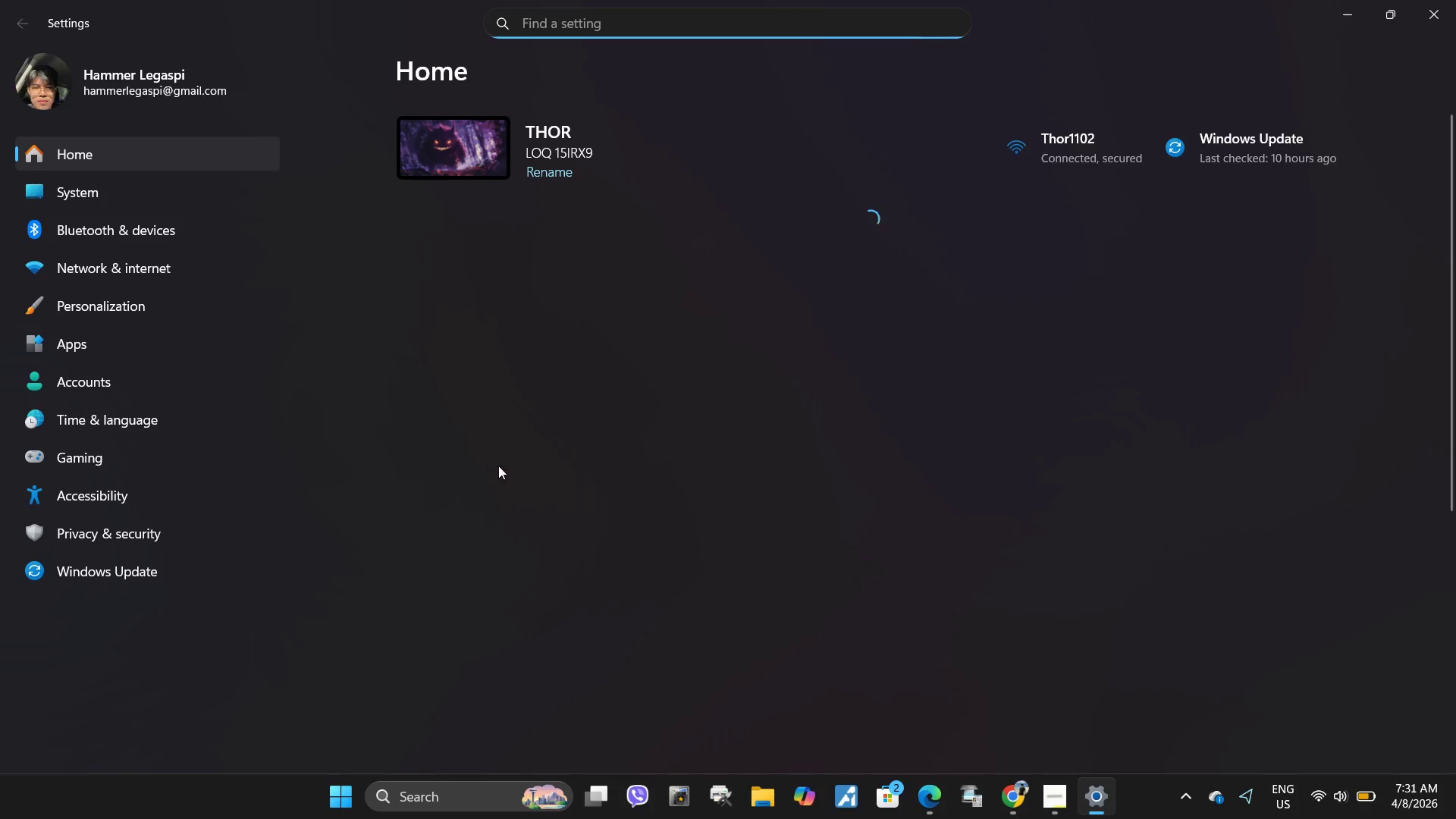 
left_click([647, 336])
 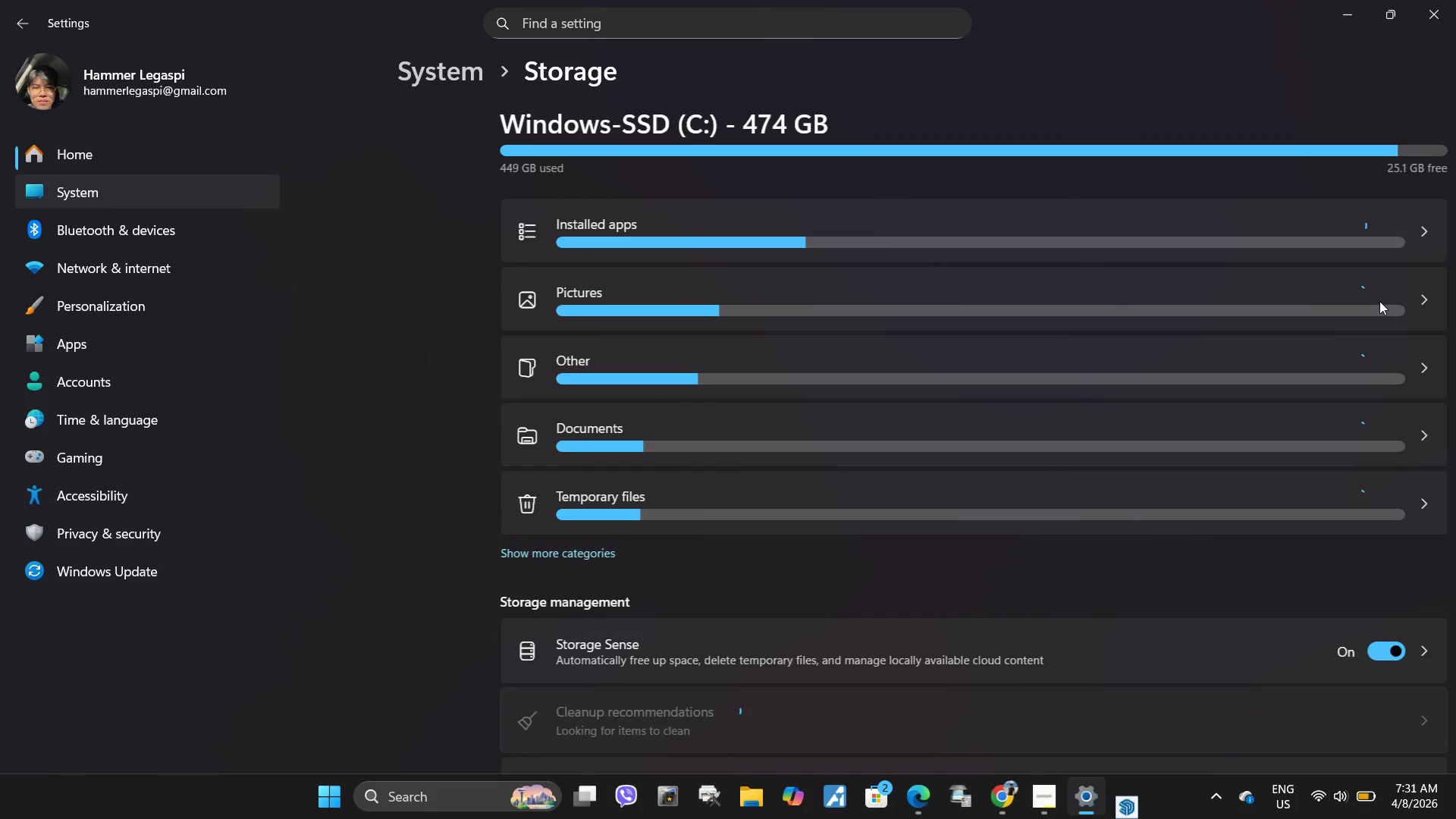 
left_click([1435, 5])
 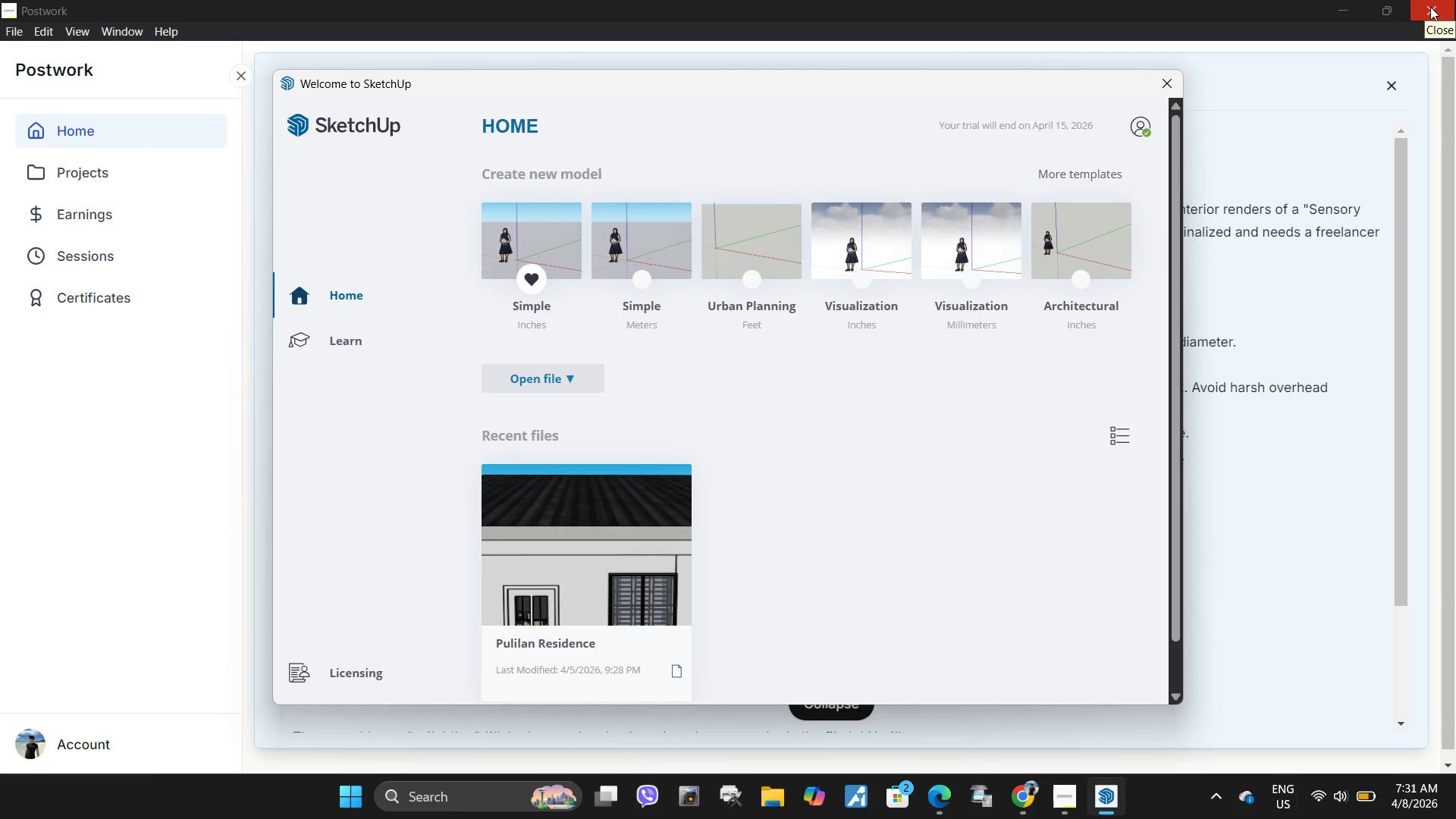 
wait(8.56)
 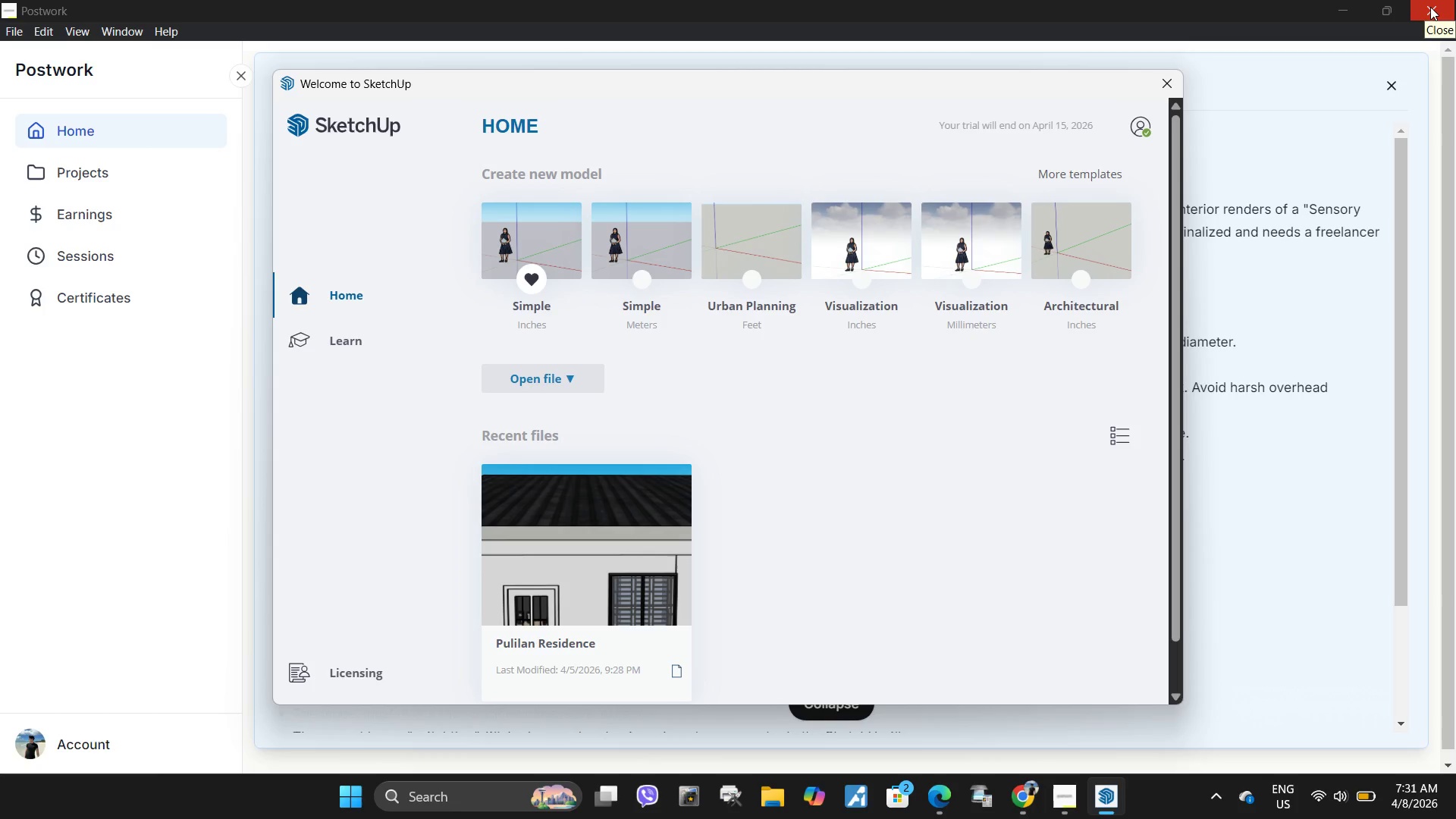 
left_click([1072, 807])